 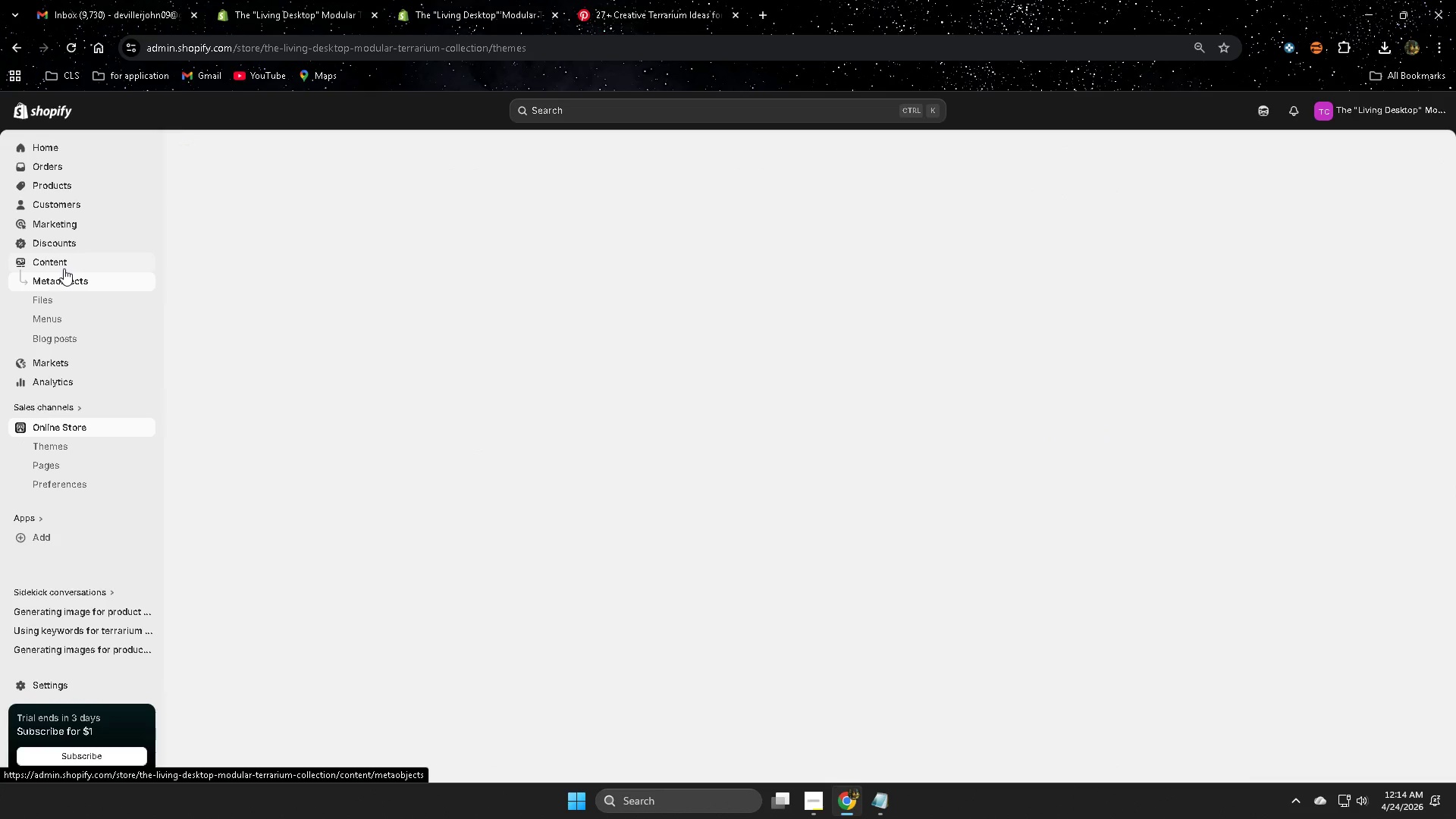 
left_click([61, 320])
 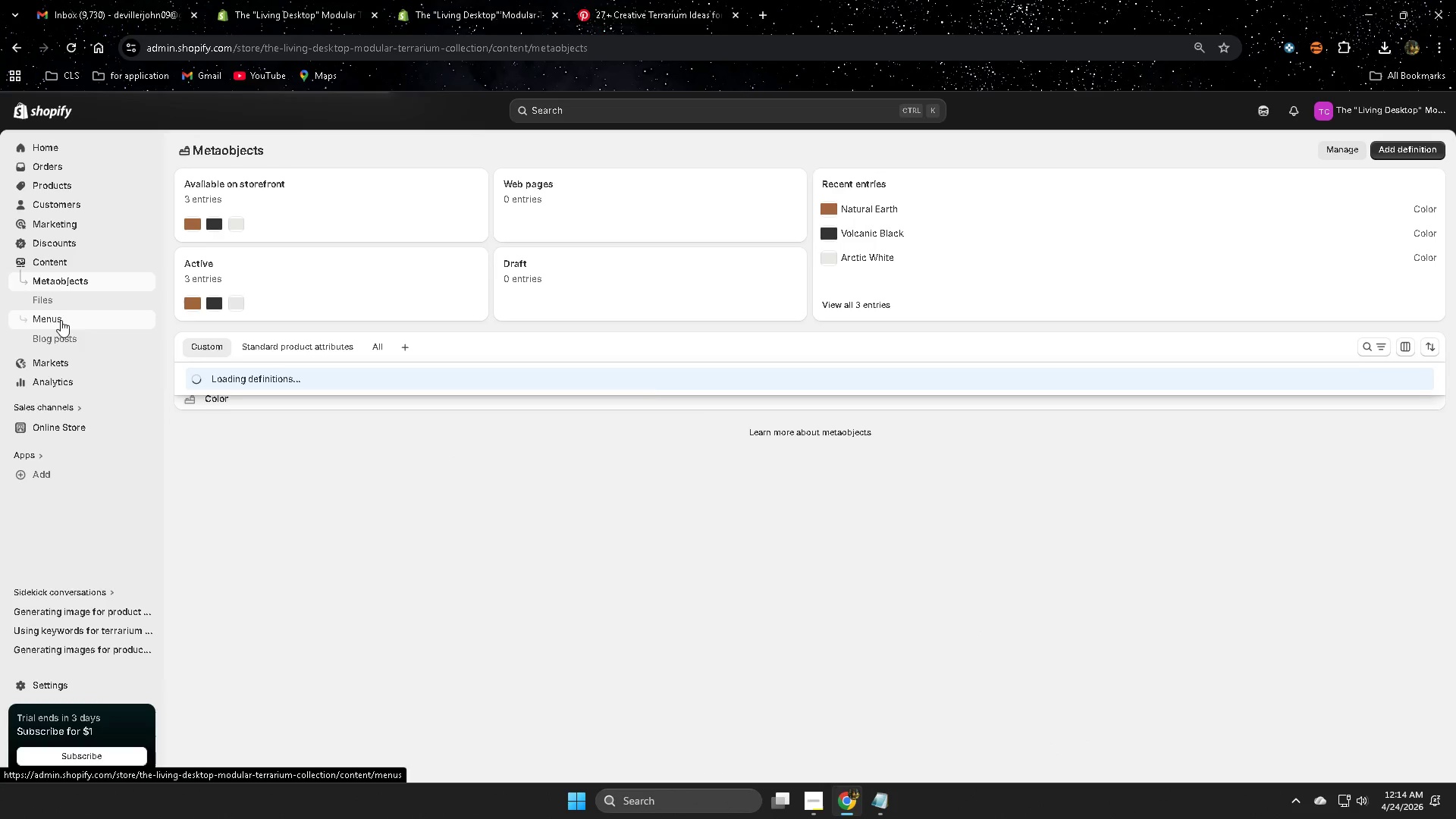 
mouse_move([69, 286])
 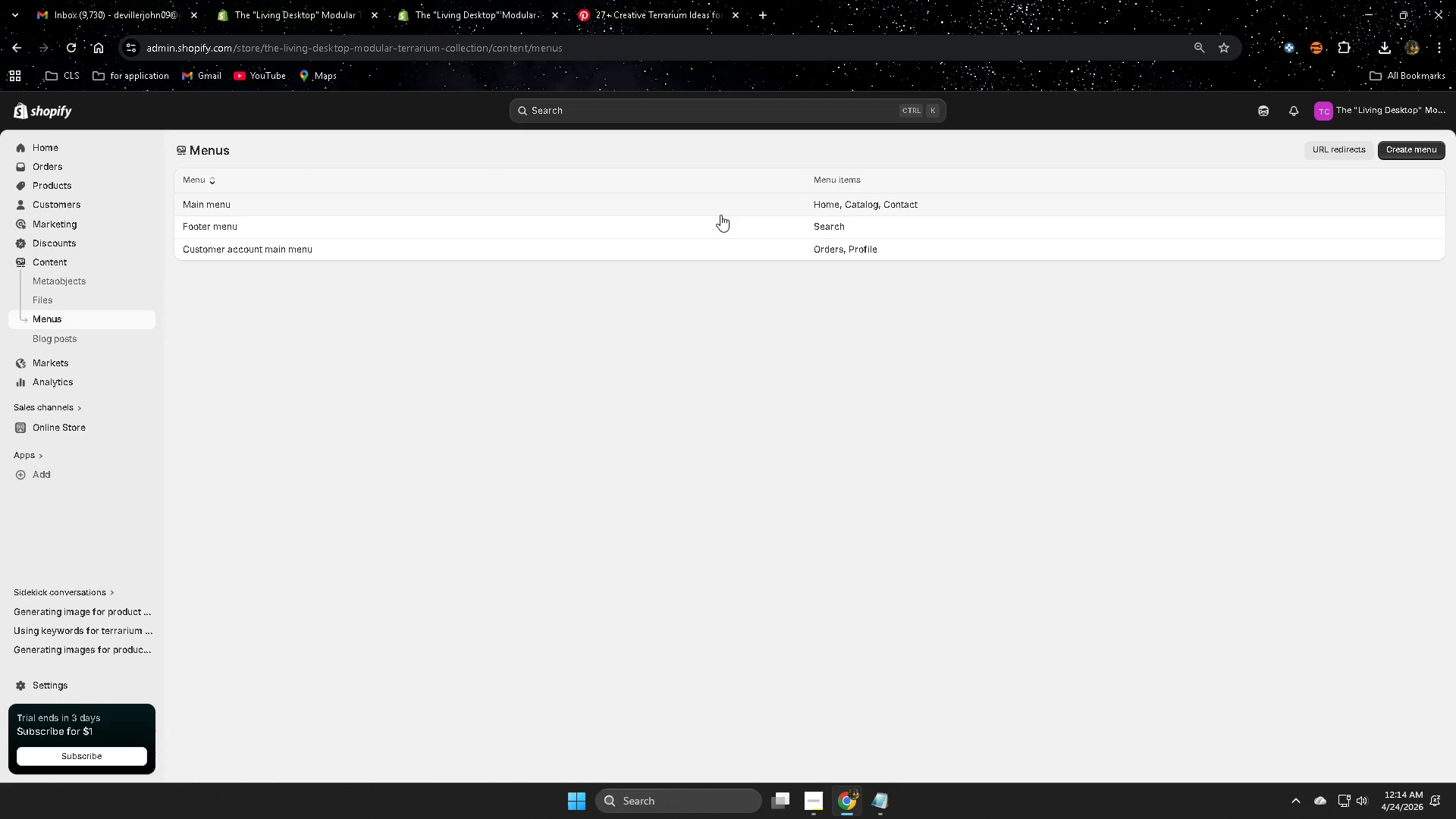 
left_click([721, 208])
 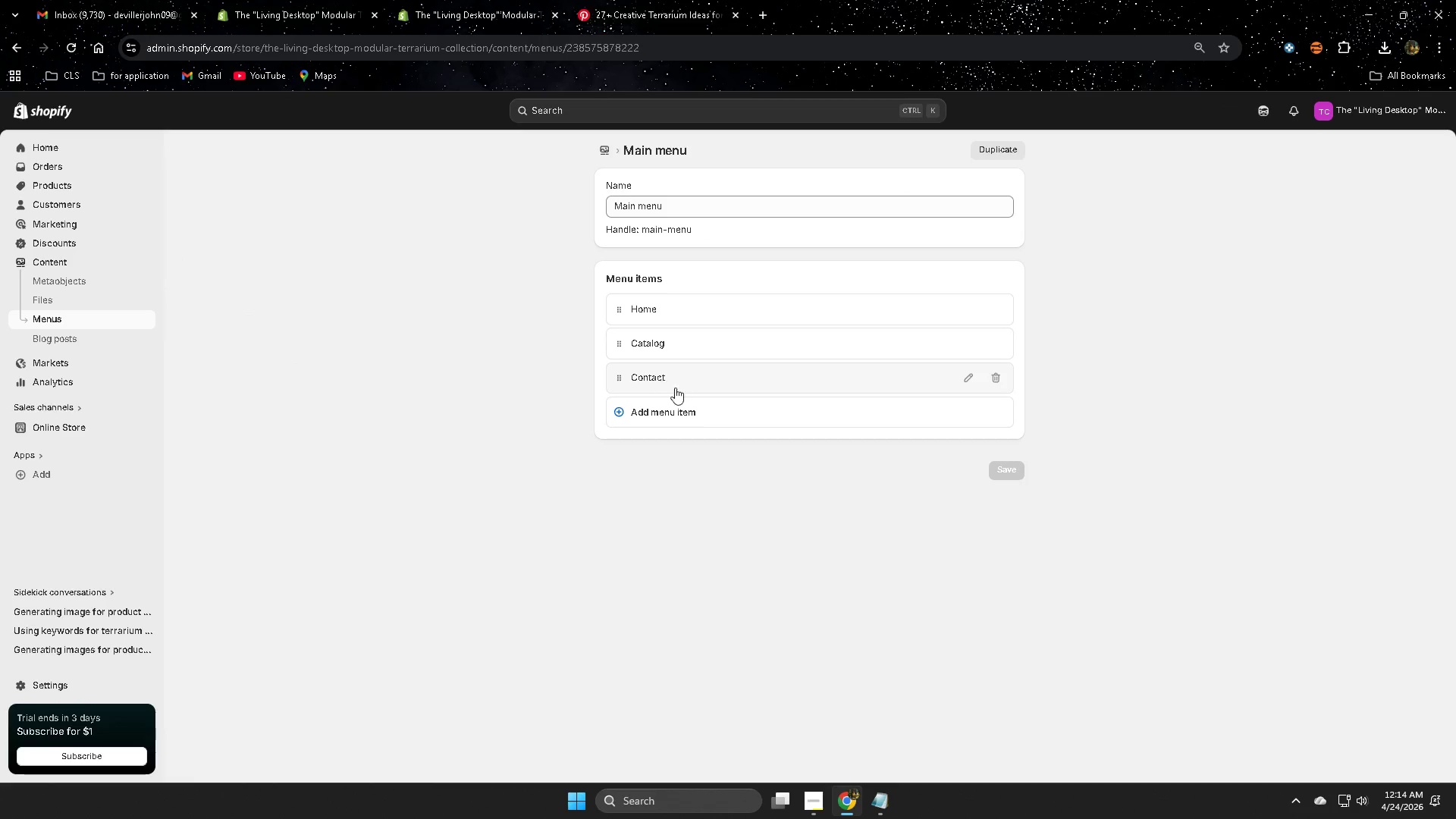 
left_click([820, 799])